 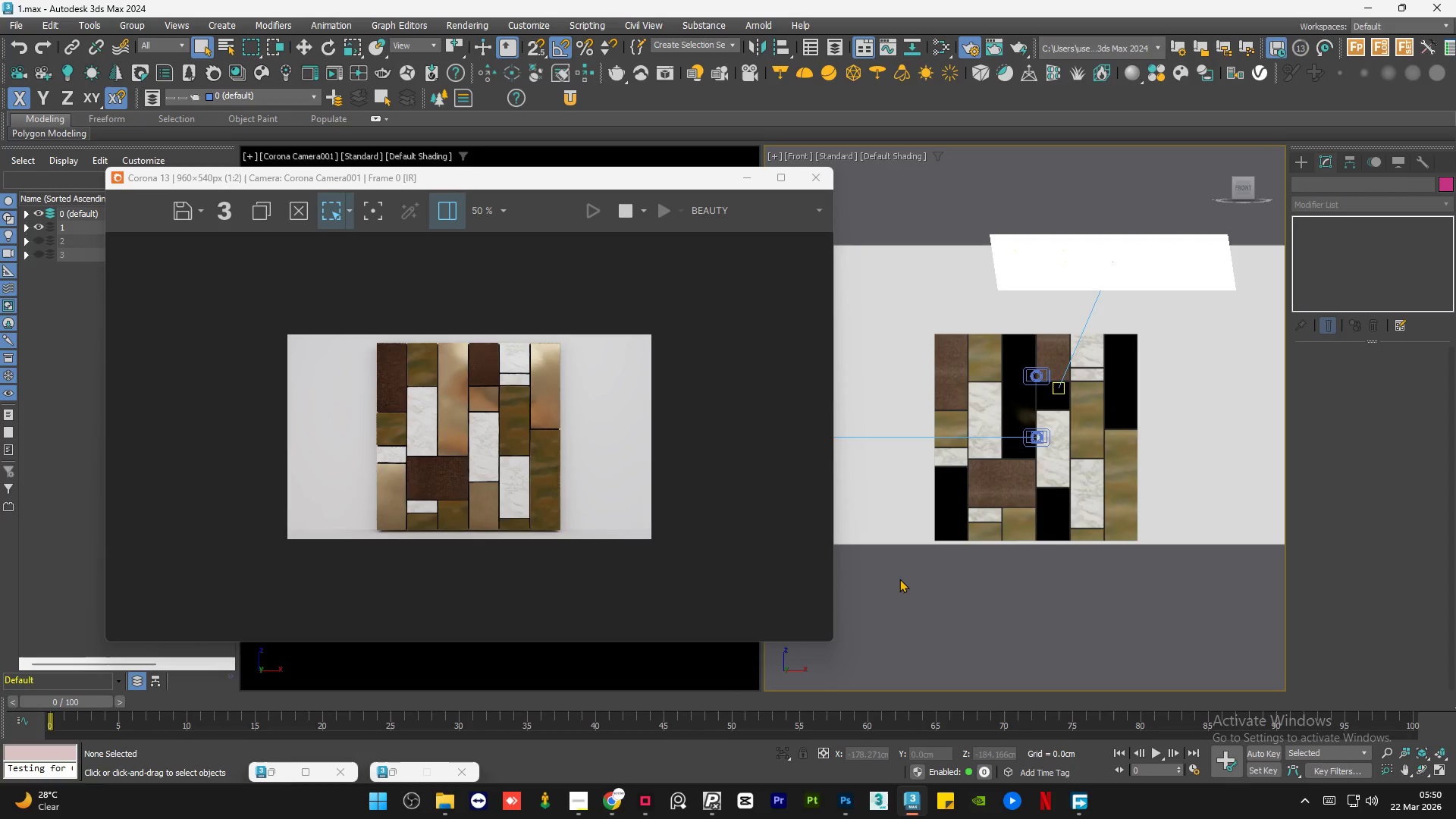 
key(Control+S)
 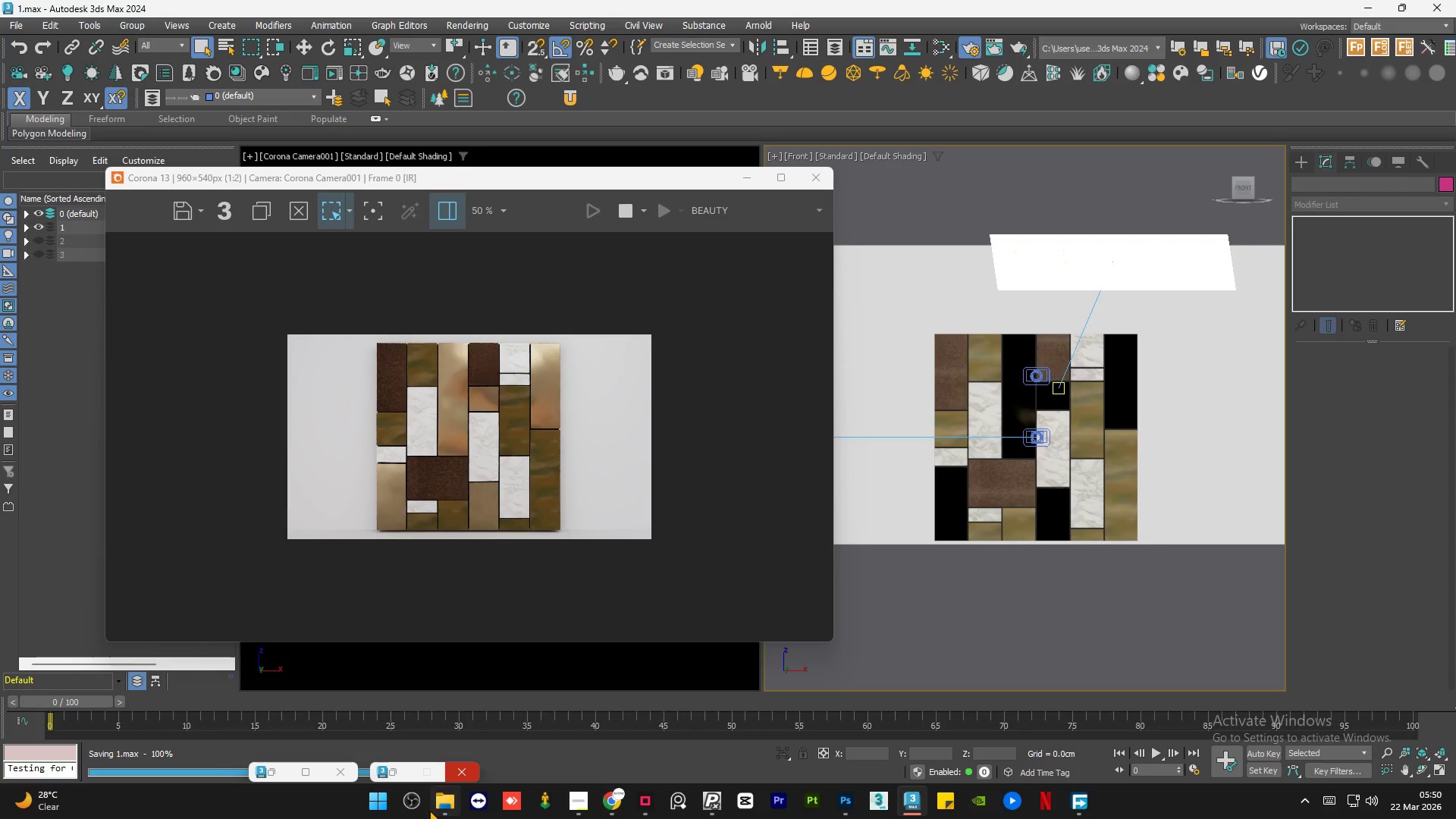 
left_click([444, 807])
 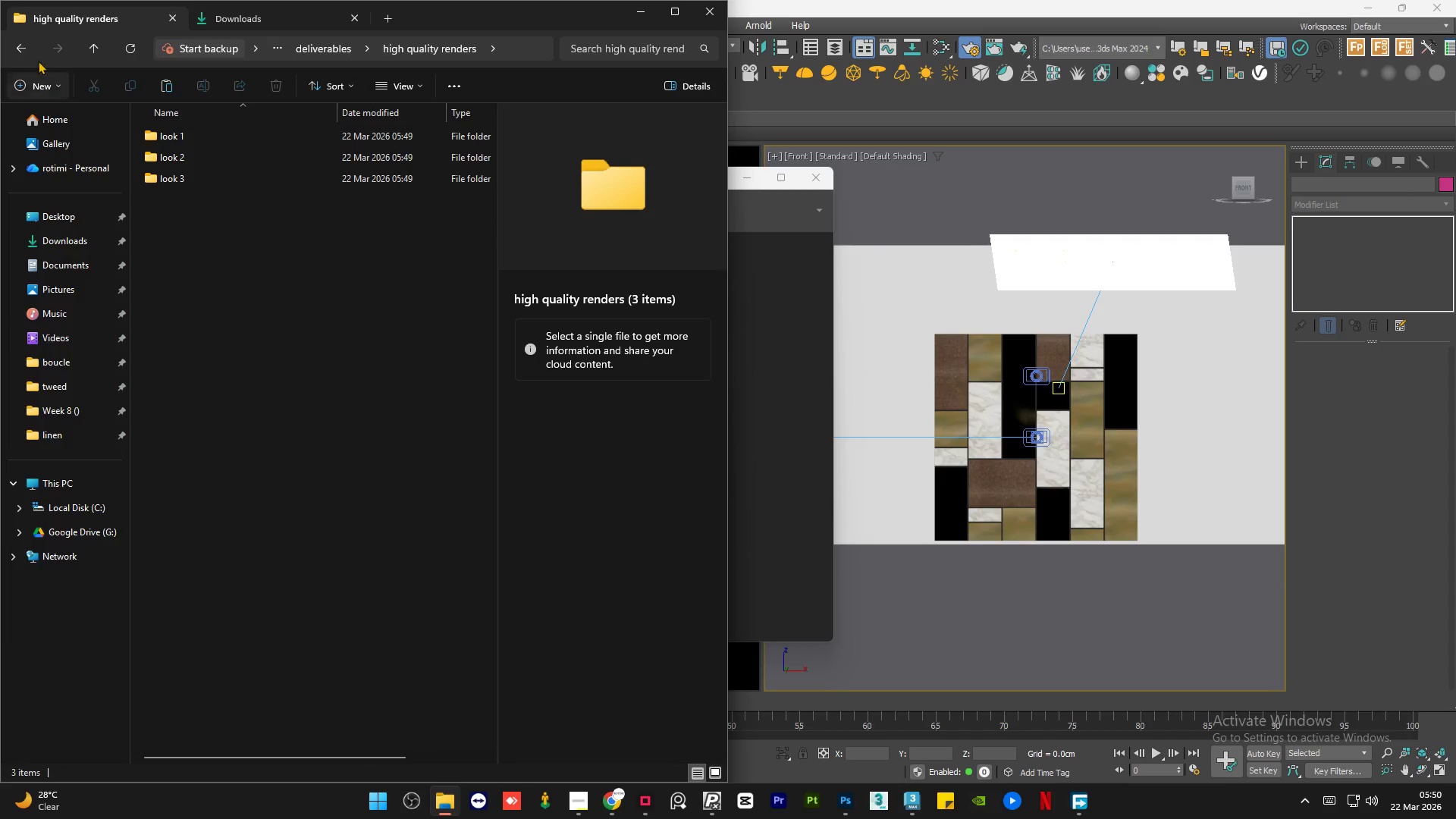 
left_click([20, 46])
 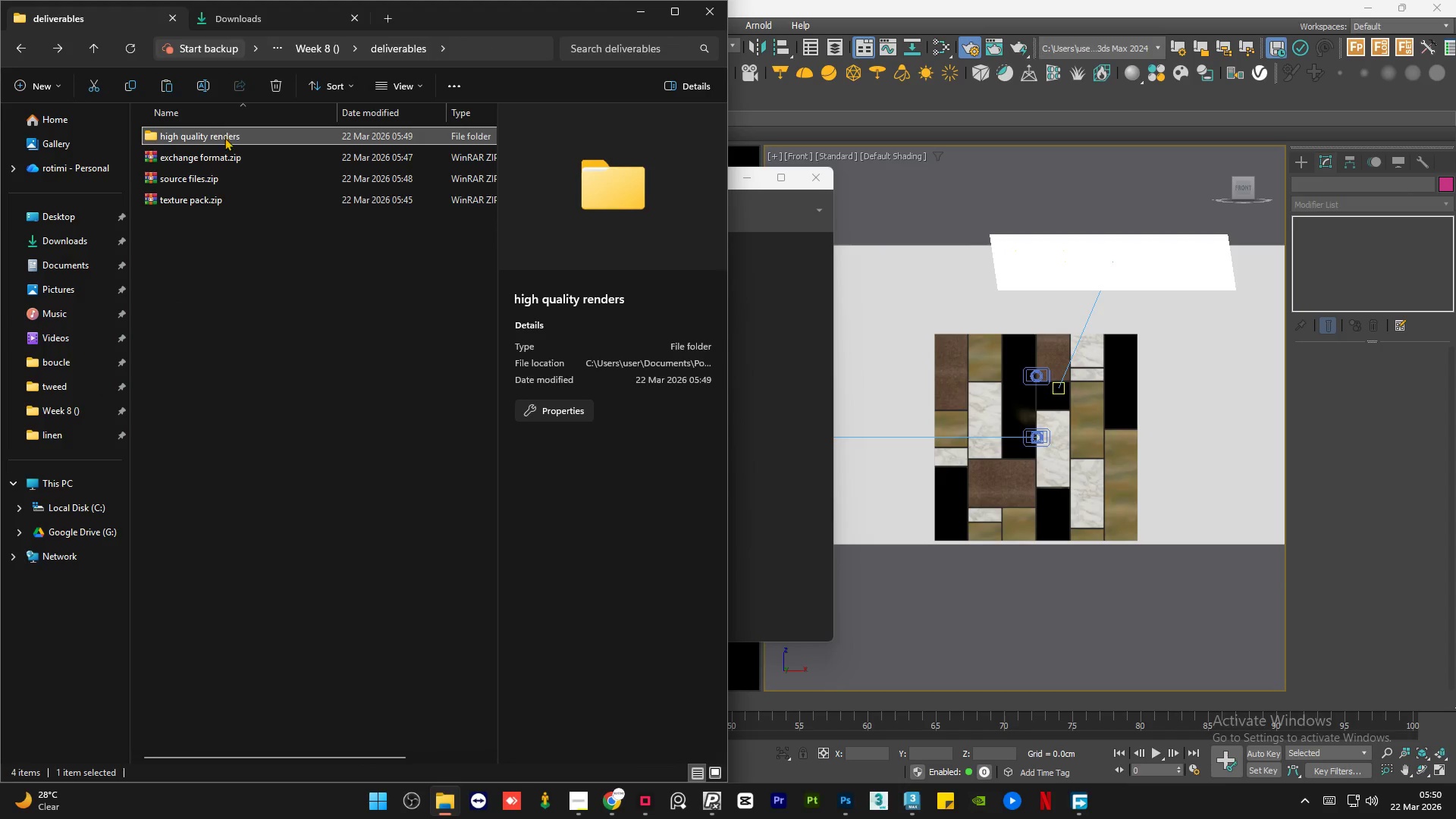 
double_click([230, 136])
 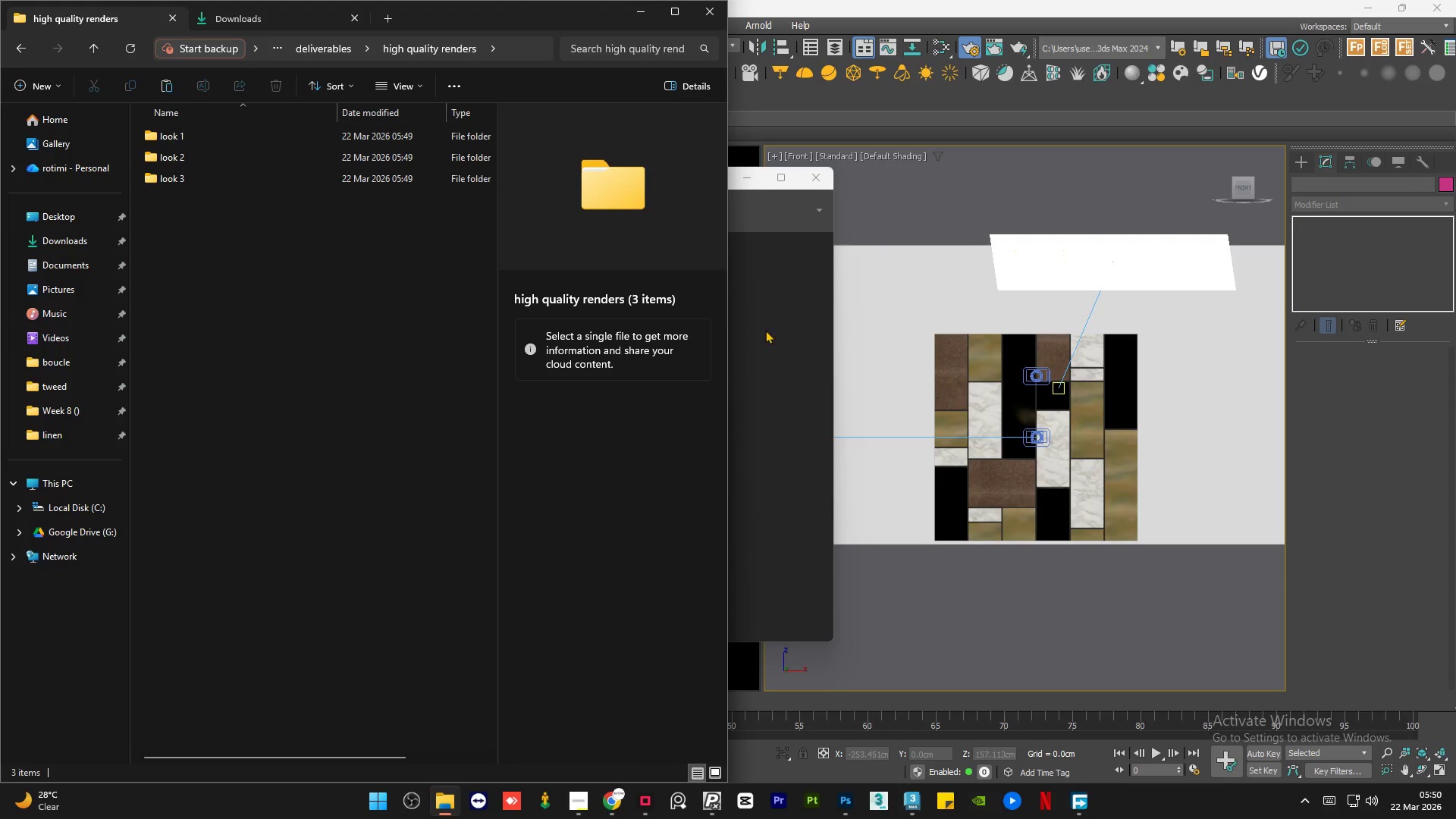 
left_click([783, 321])
 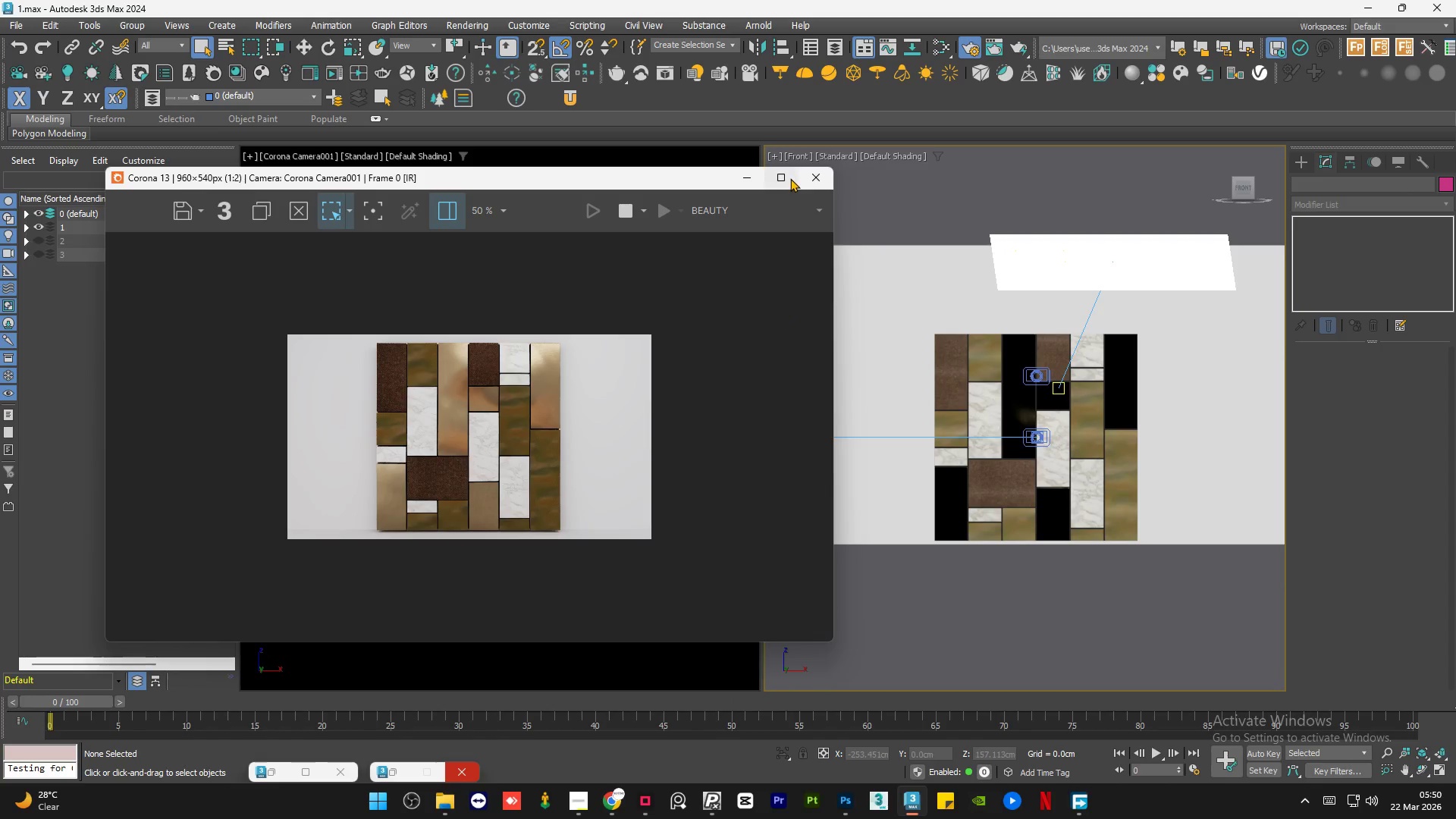 
left_click([790, 177])
 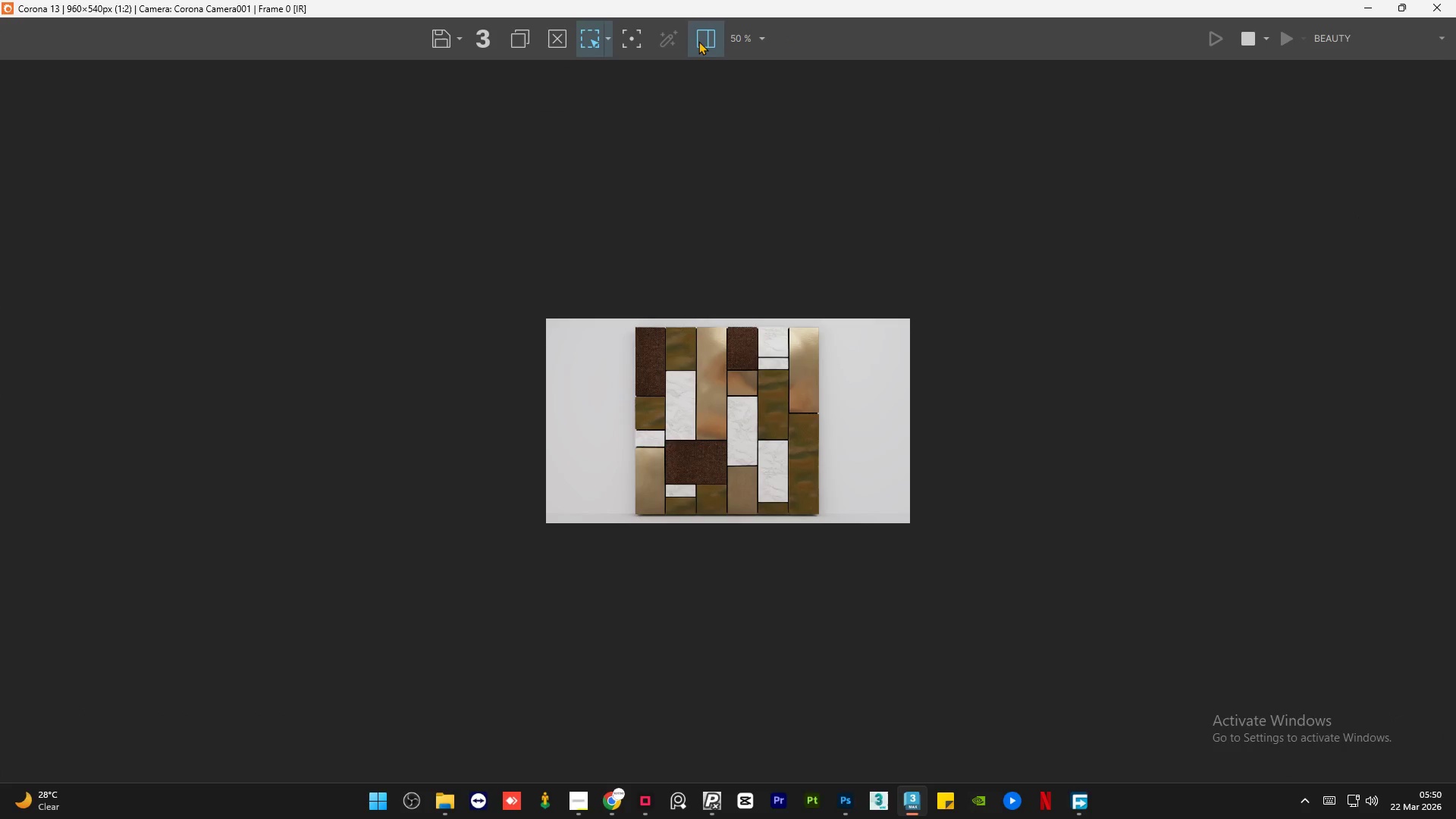 
left_click([698, 43])
 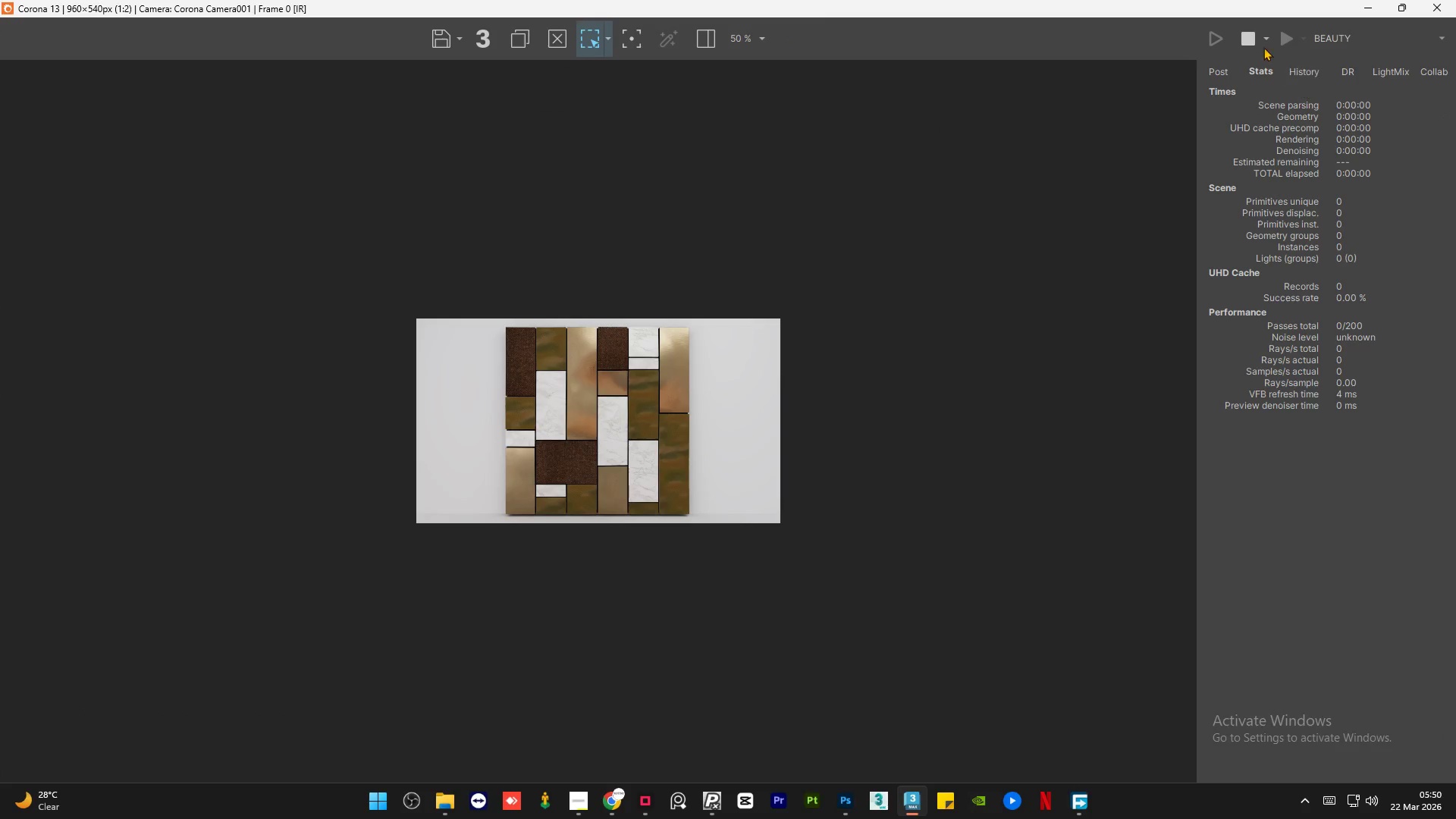 
left_click([1250, 37])
 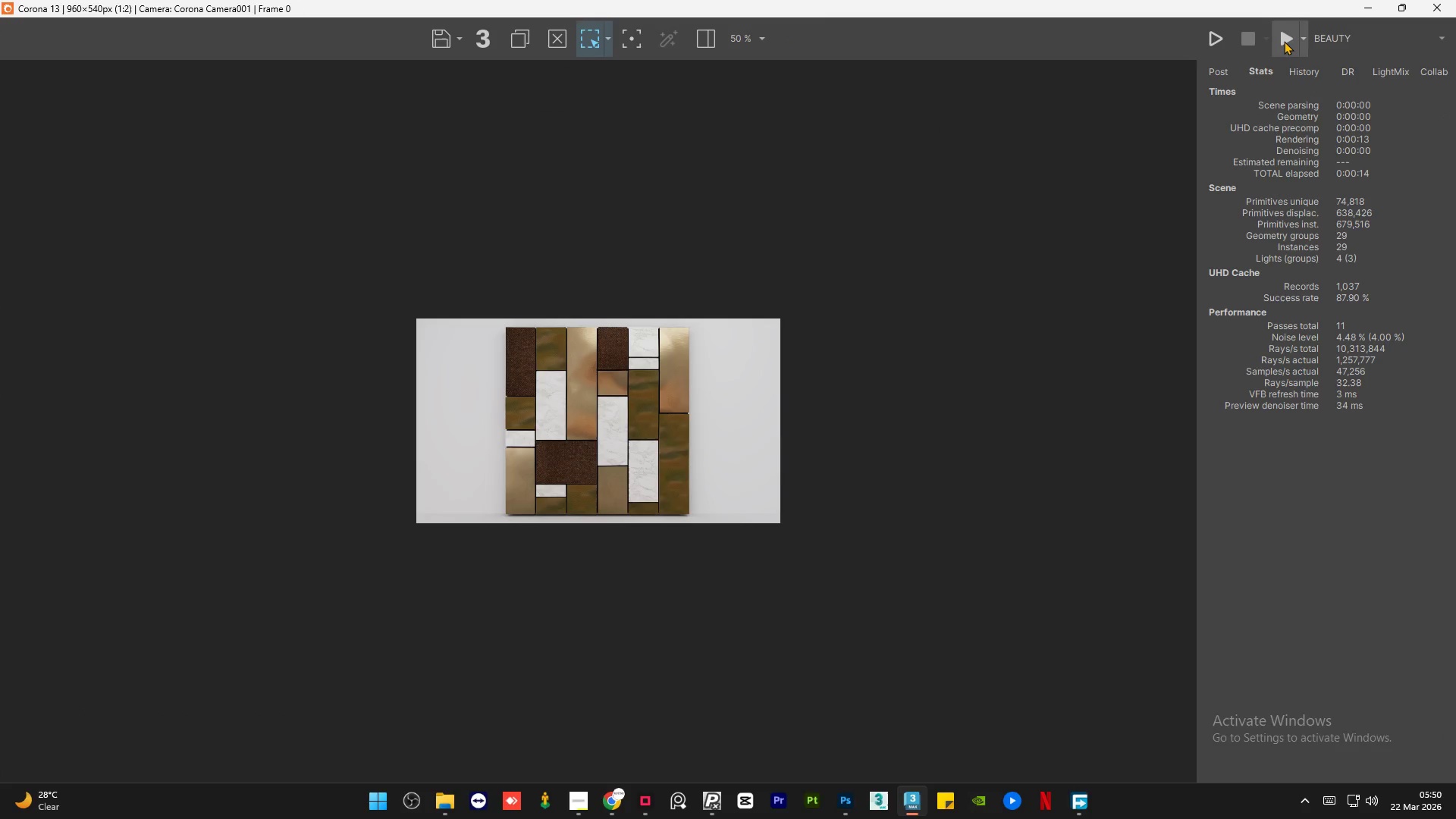 
left_click([1284, 41])
 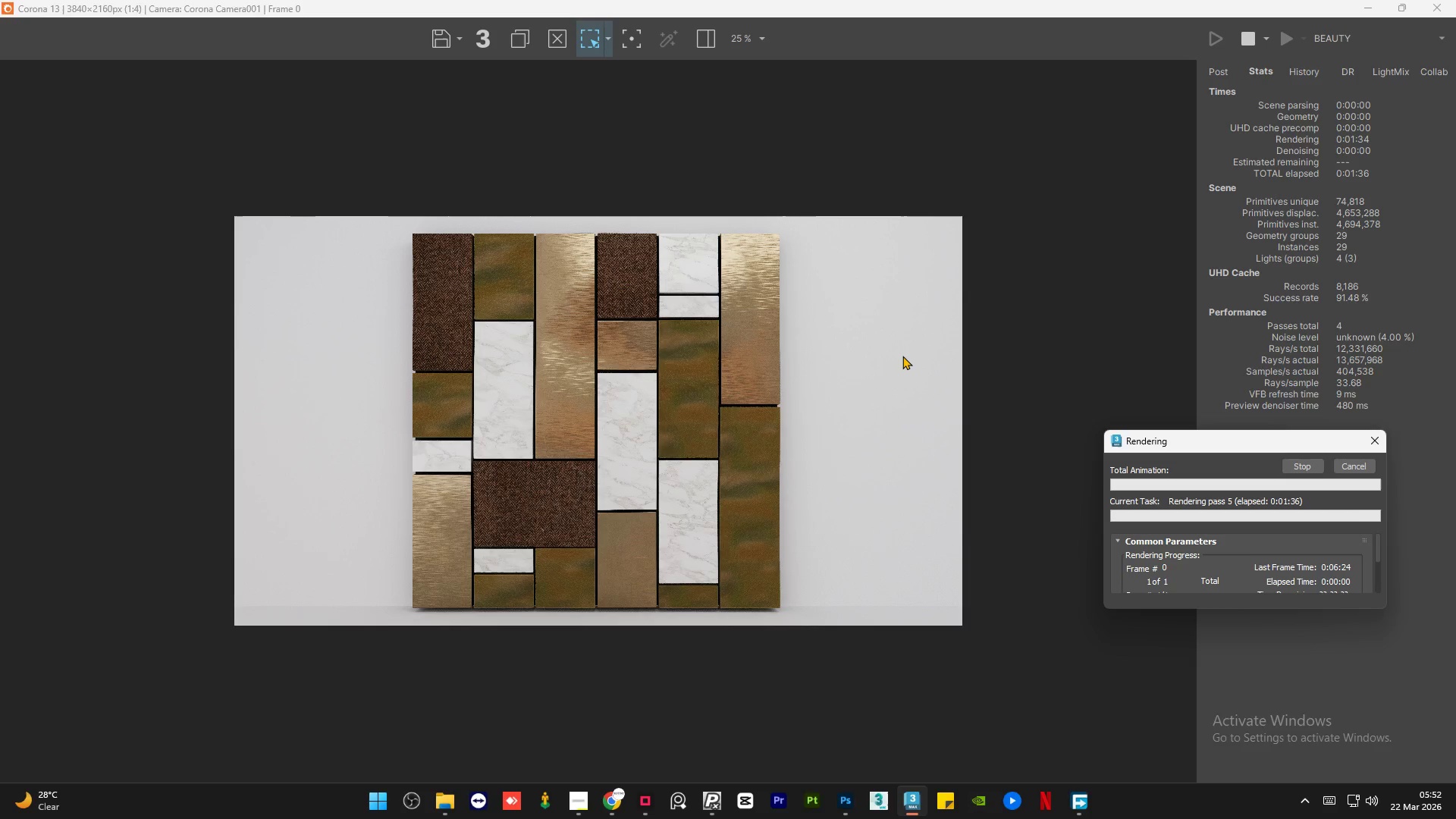 
wait(102.22)
 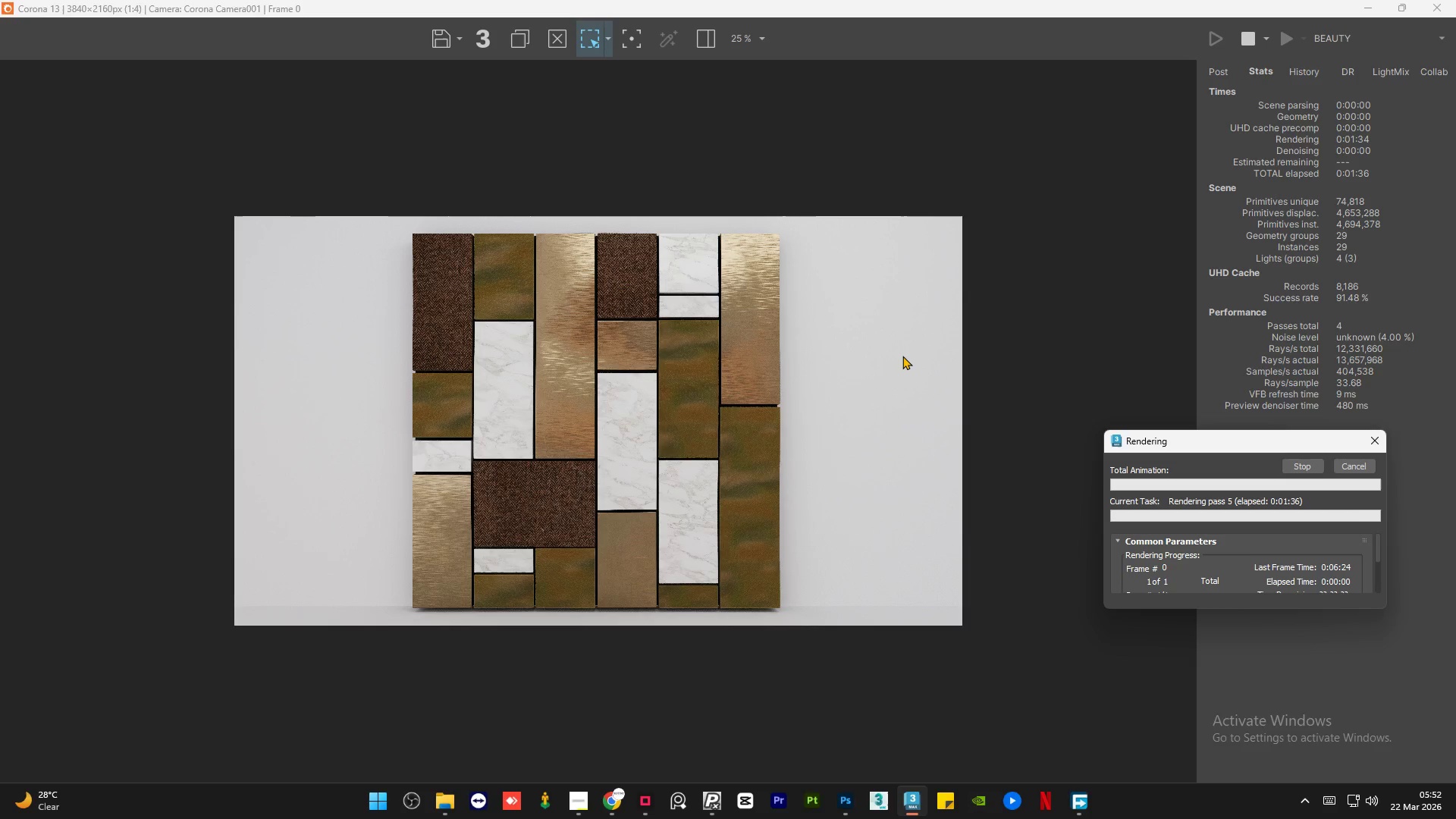 
scroll: coordinate [417, 226], scroll_direction: up, amount: 3.0
 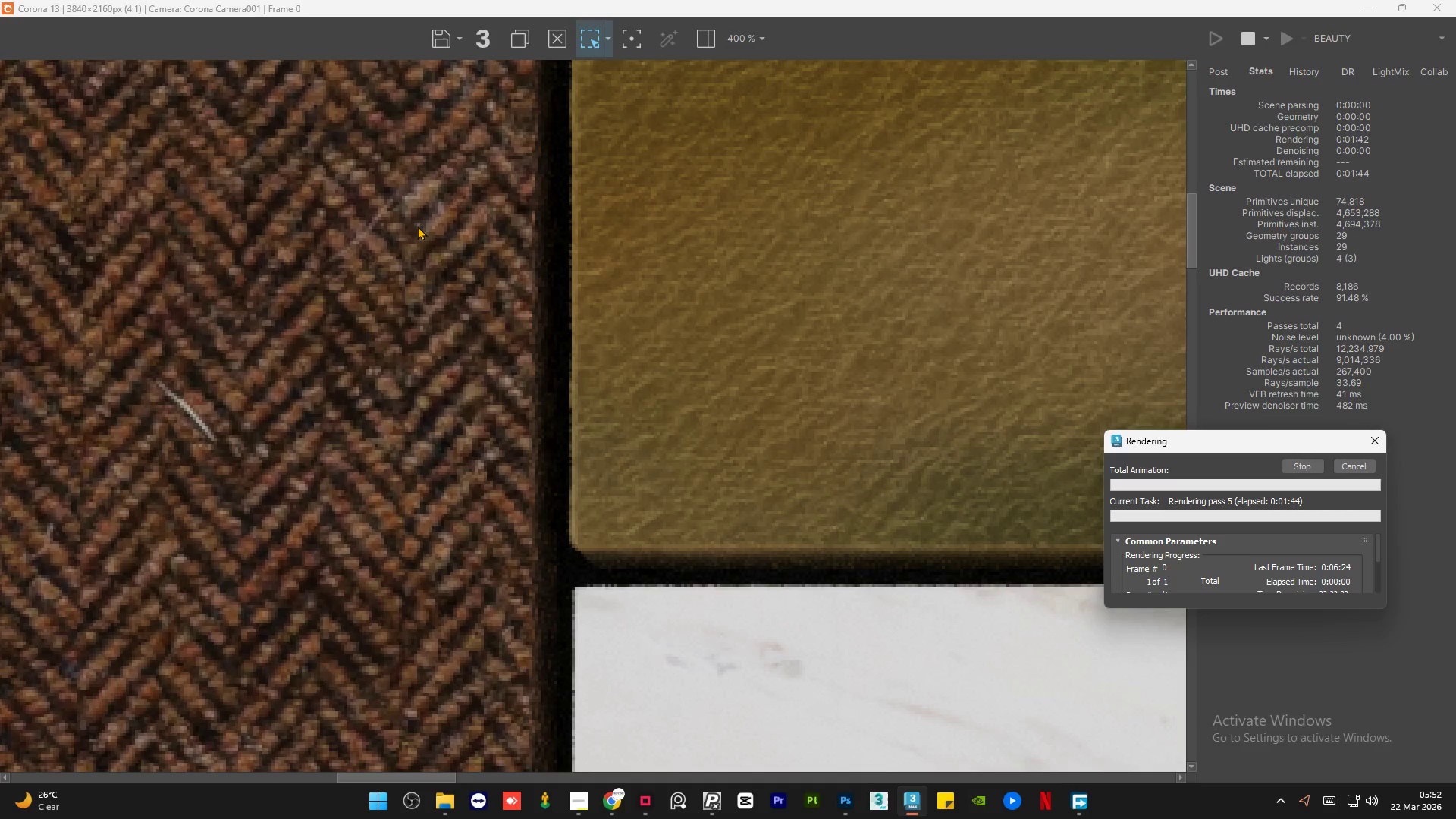 
wait(19.11)
 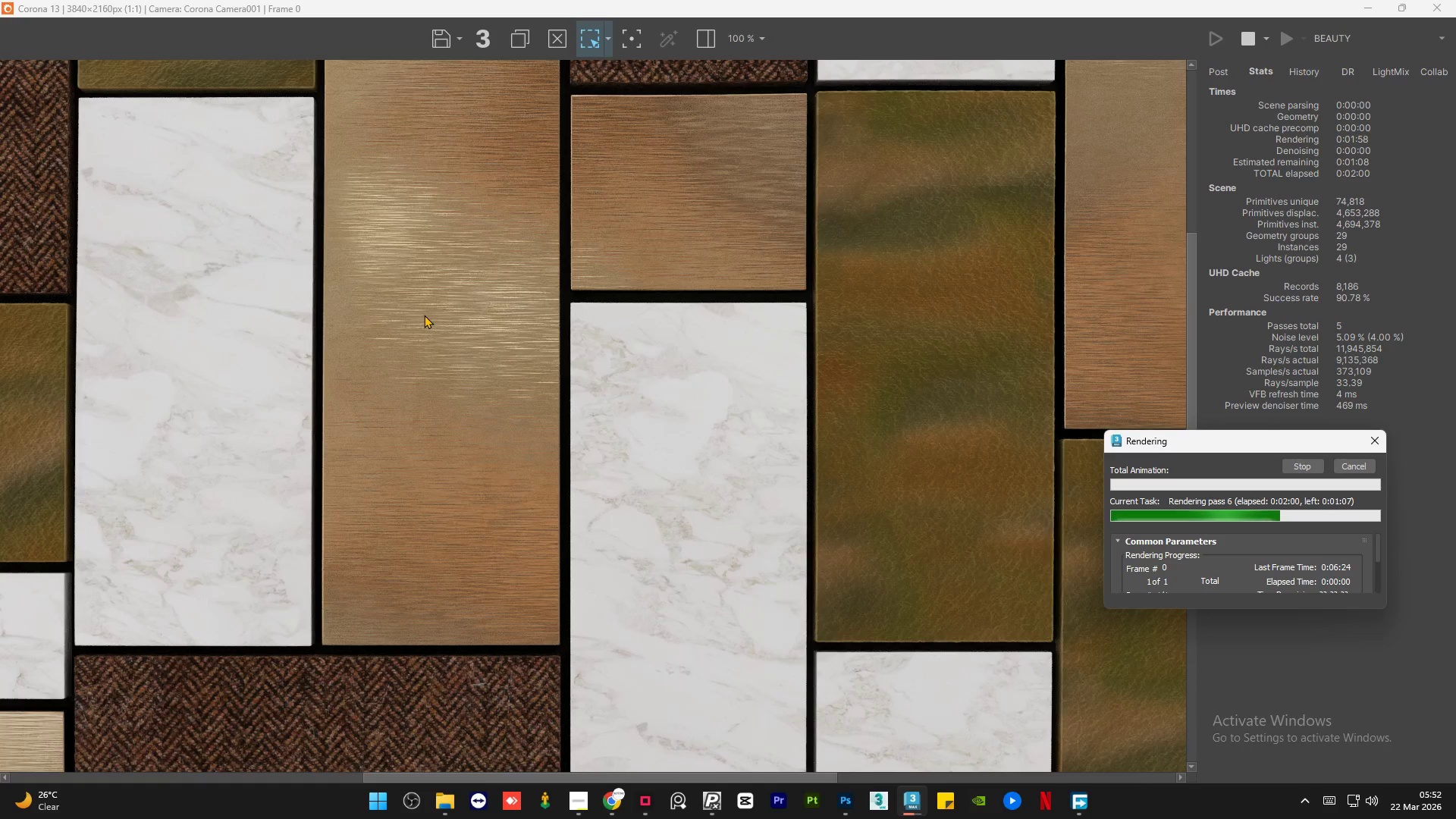 
left_click([583, 797])
 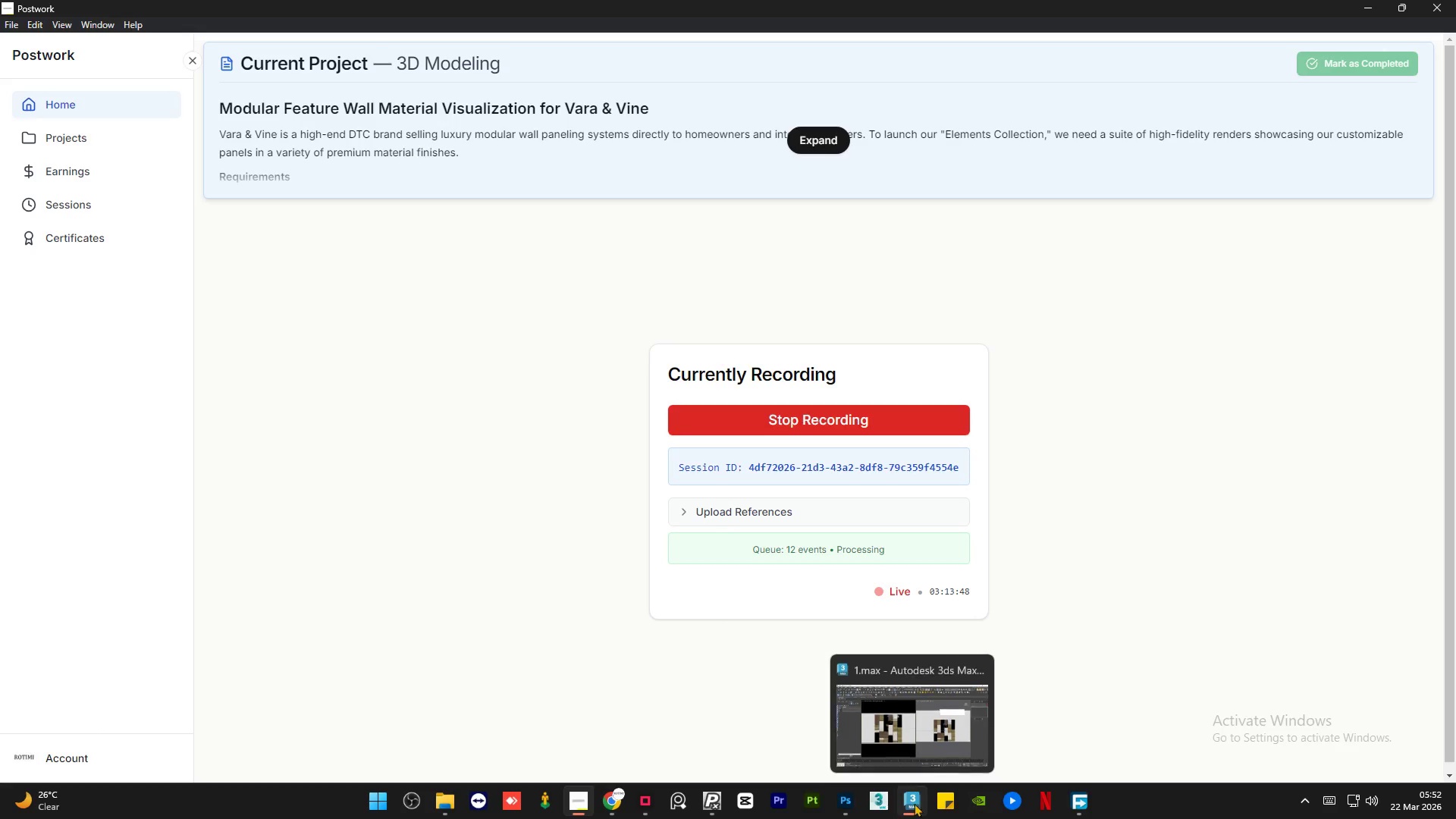 
scroll: coordinate [417, 226], scroll_direction: down, amount: 1.0